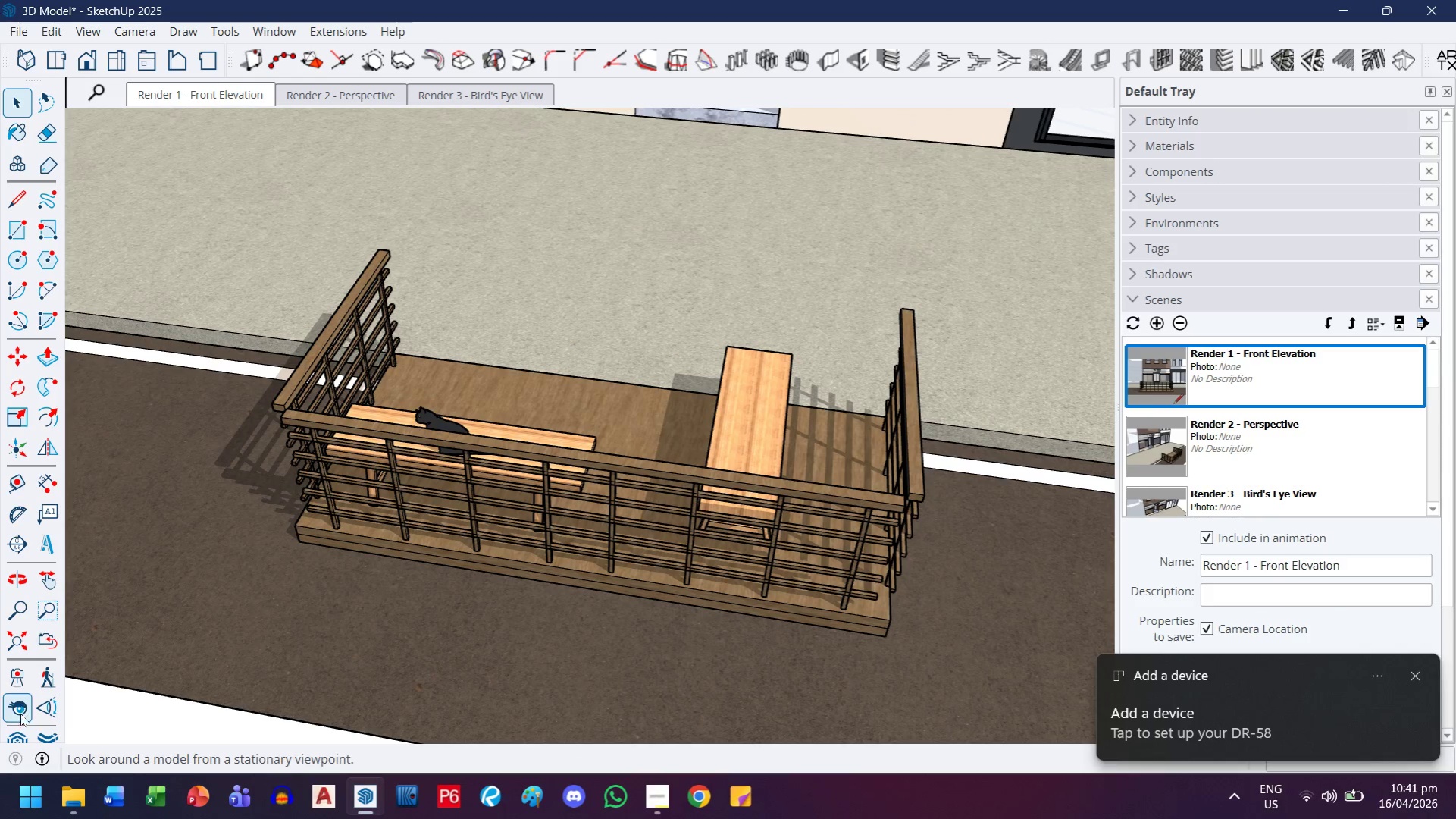 
scroll: coordinate [806, 408], scroll_direction: down, amount: 5.0
 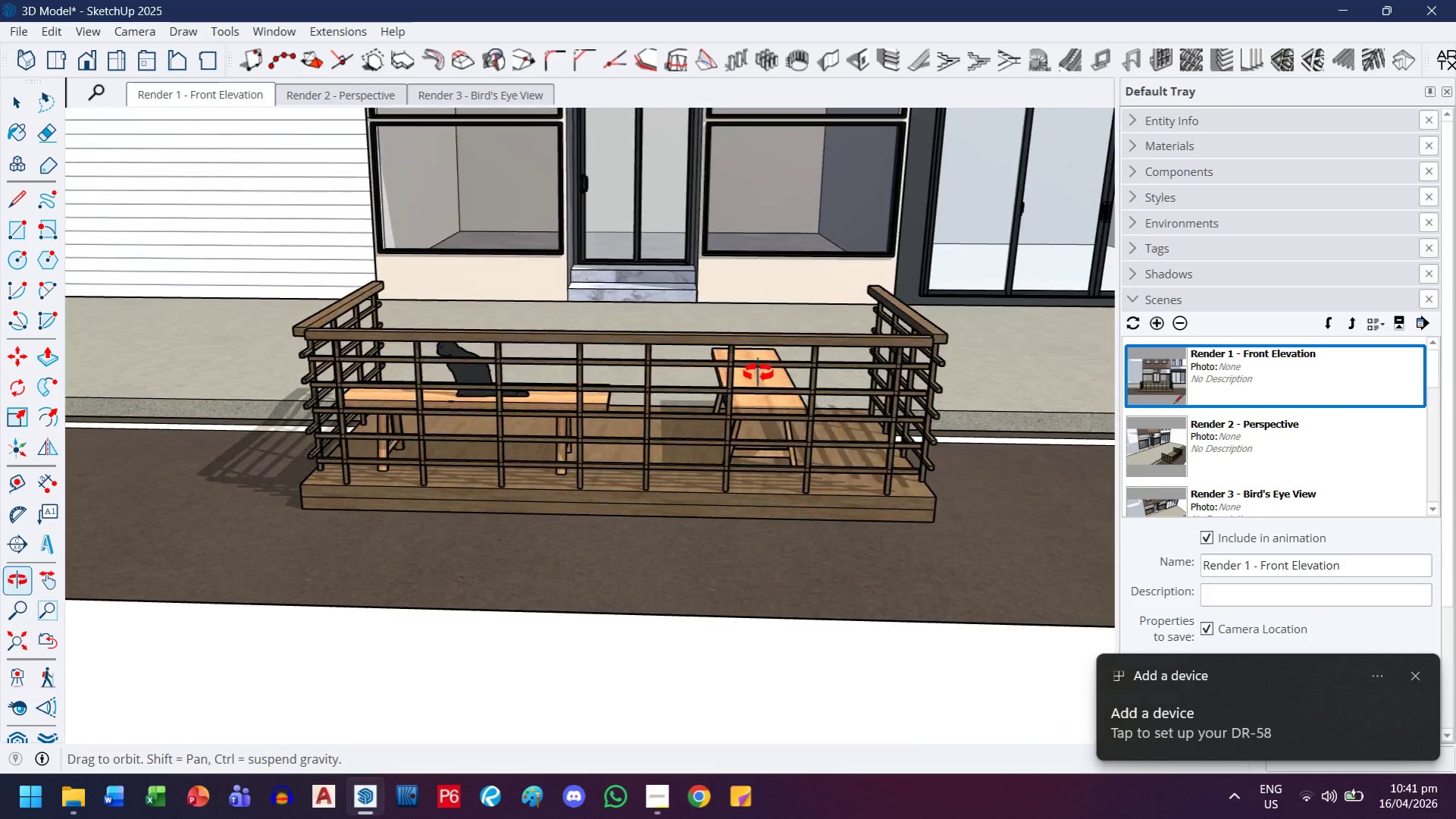 
wait(6.3)
 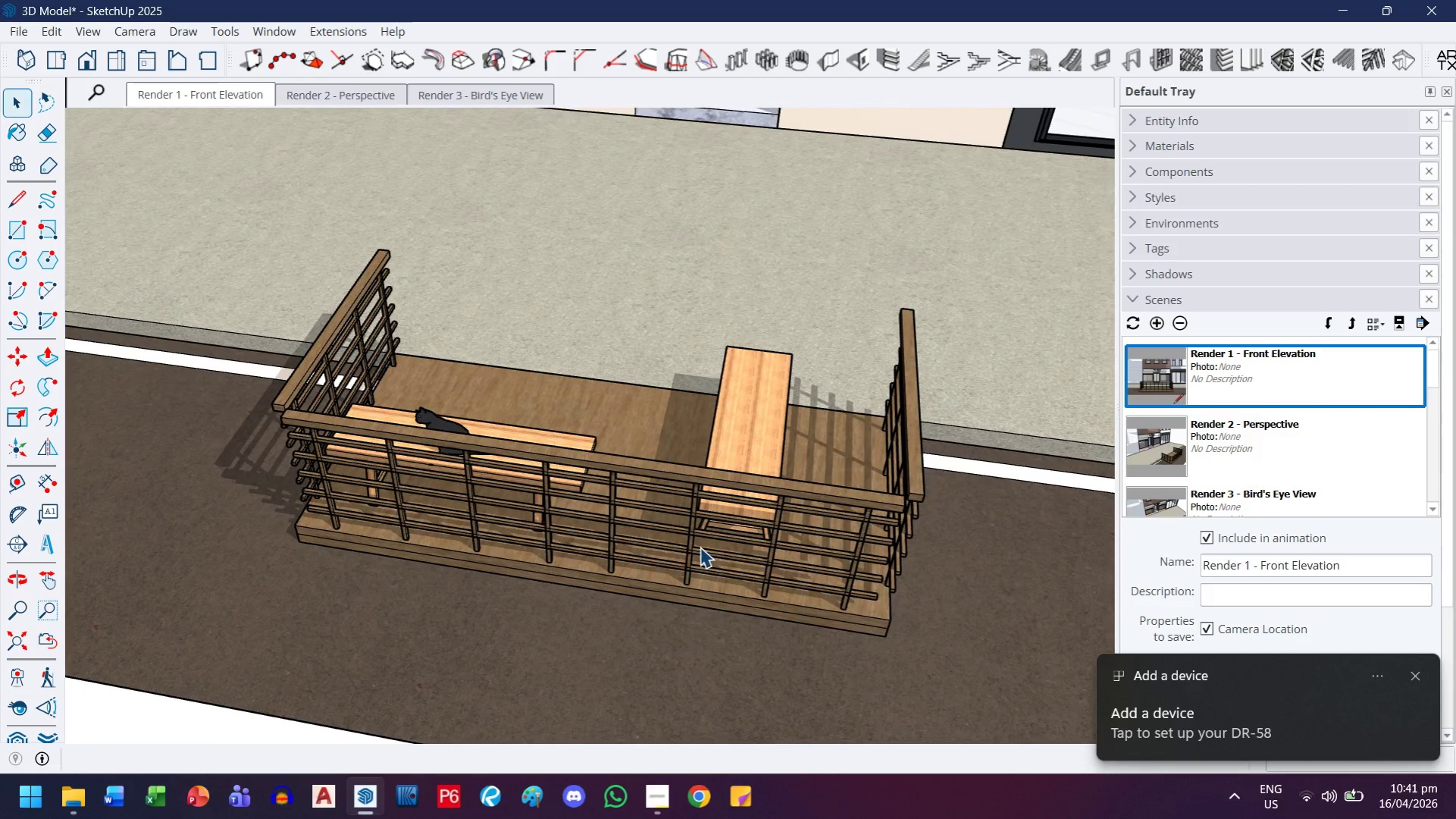 
left_click([19, 737])
 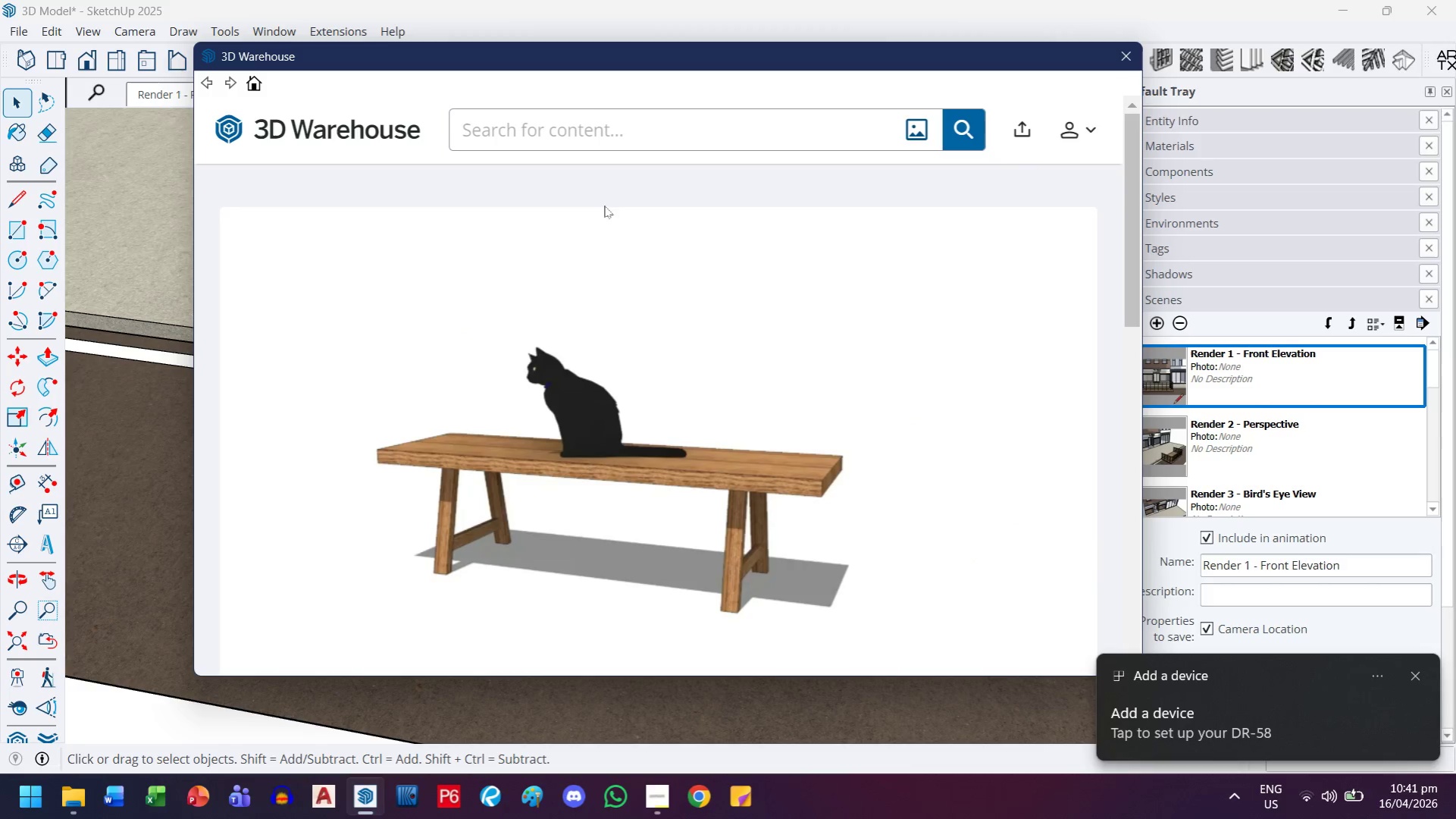 
left_click([650, 808])